 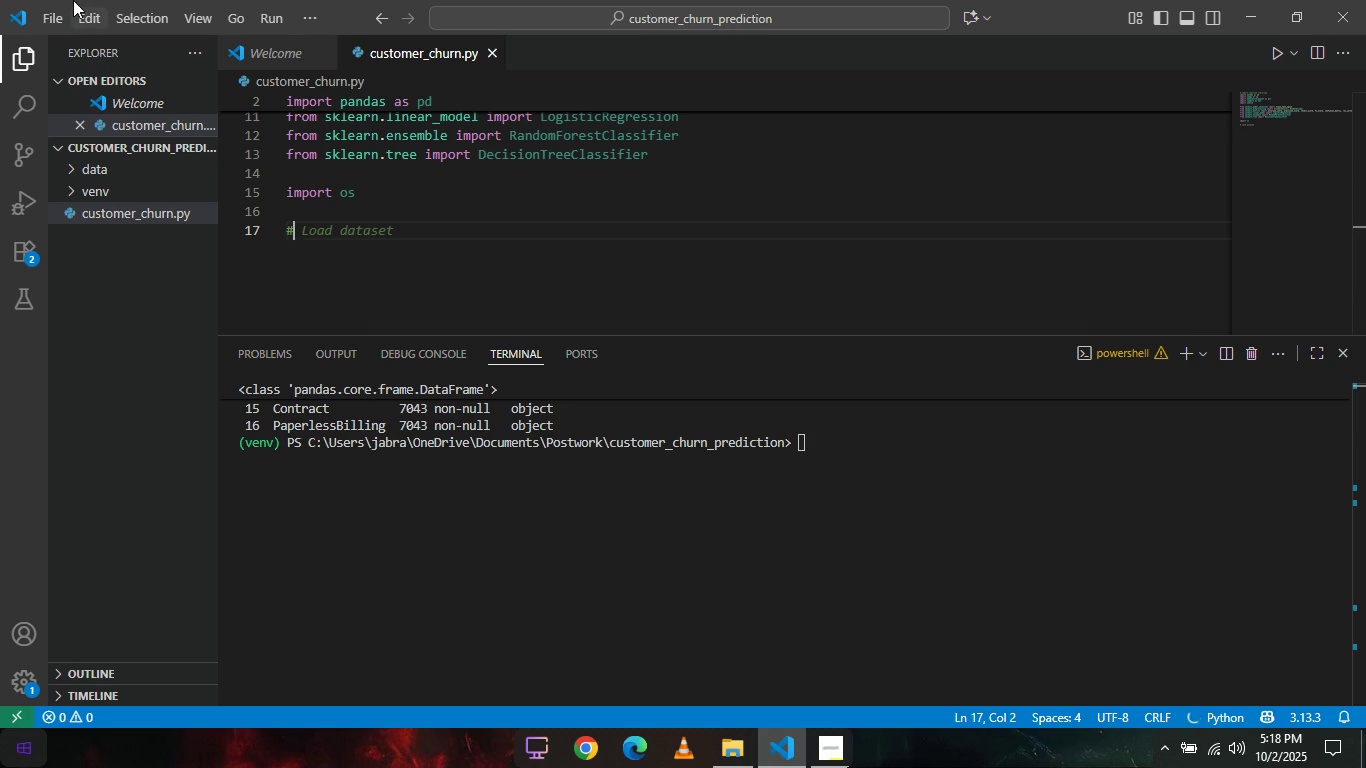 
key(Tab)
 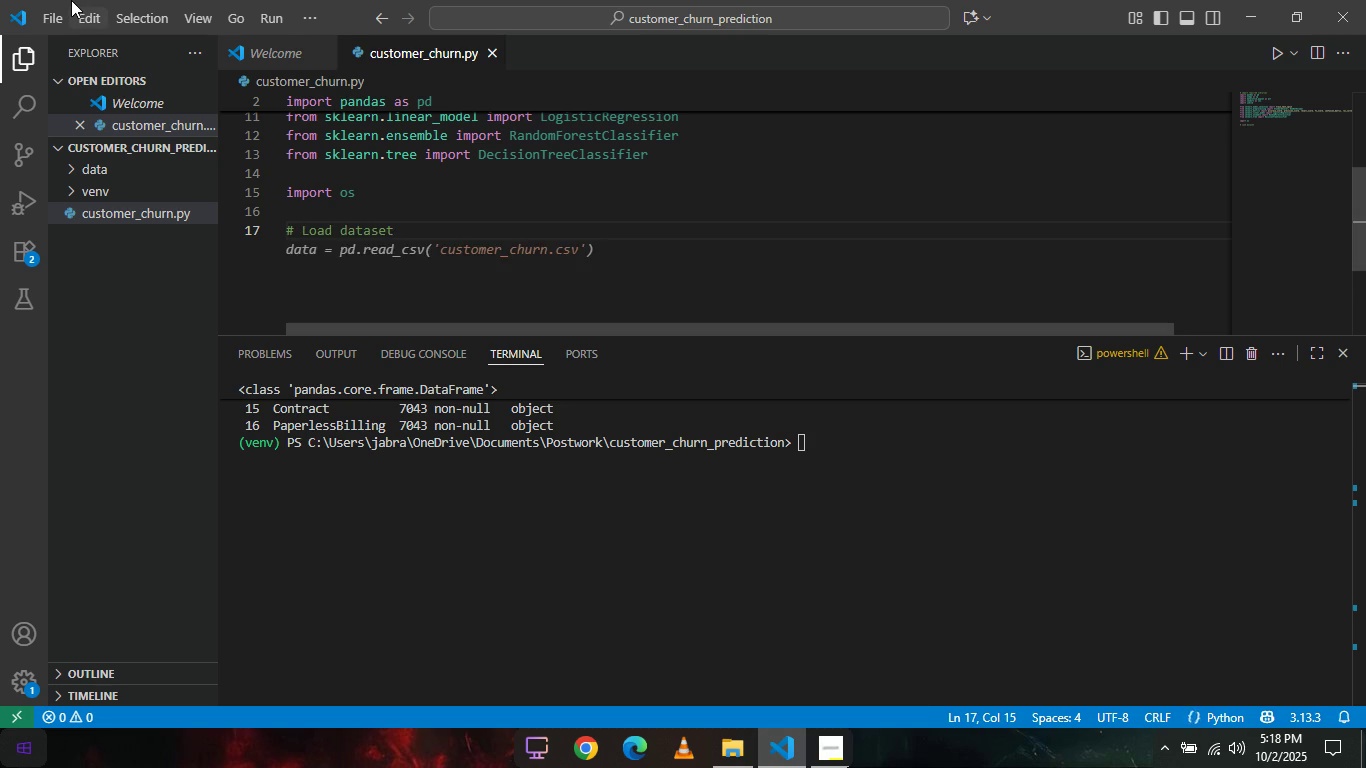 
key(Enter)
 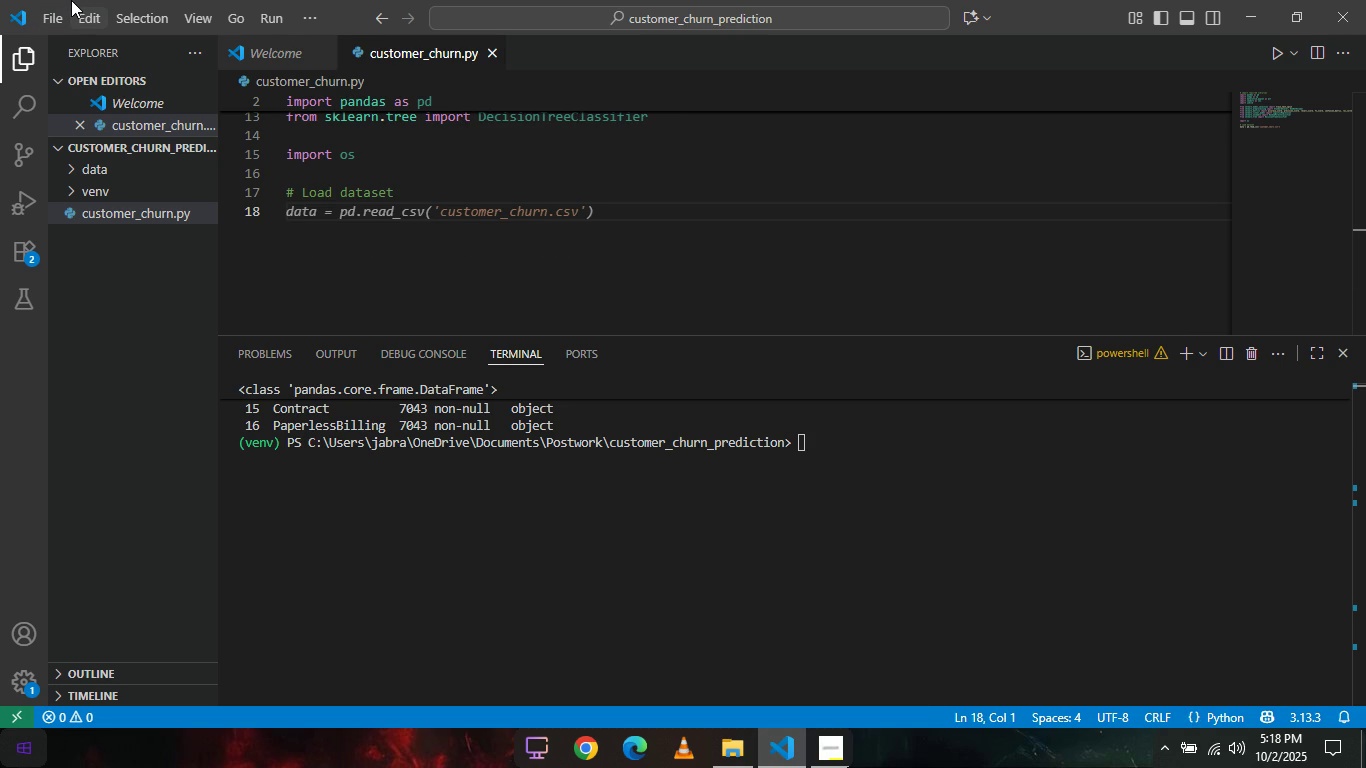 
wait(6.52)
 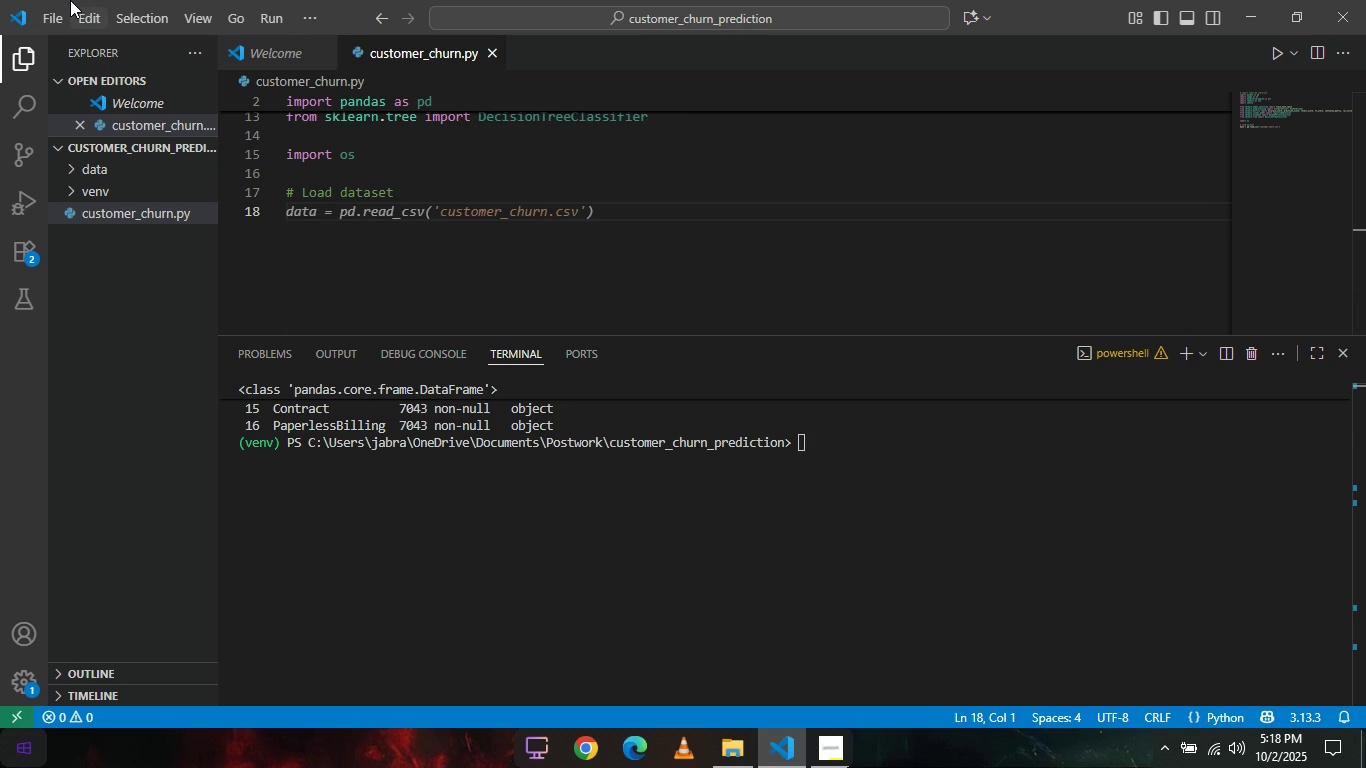 
type(df = pd.read)
 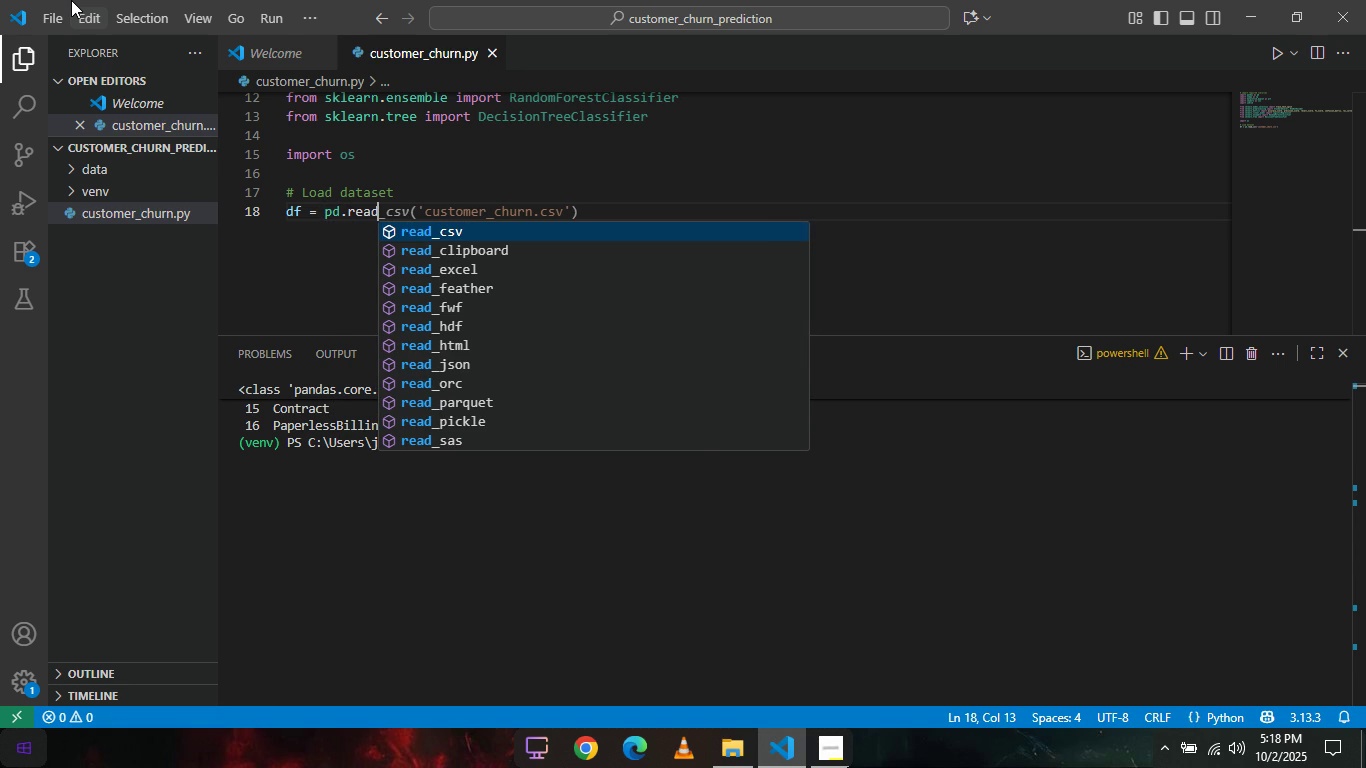 
key(Enter)